 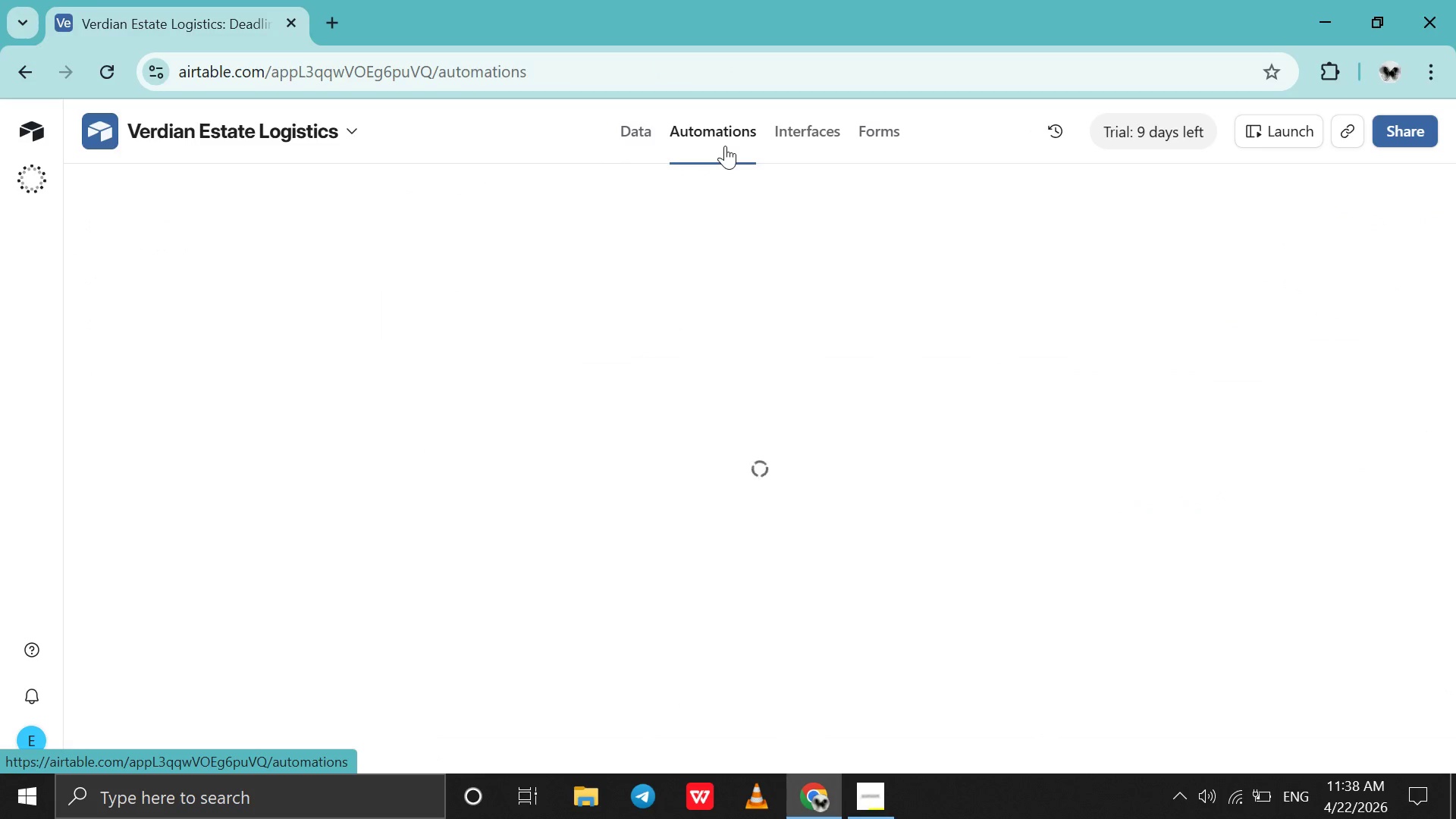 
left_click([377, 419])
 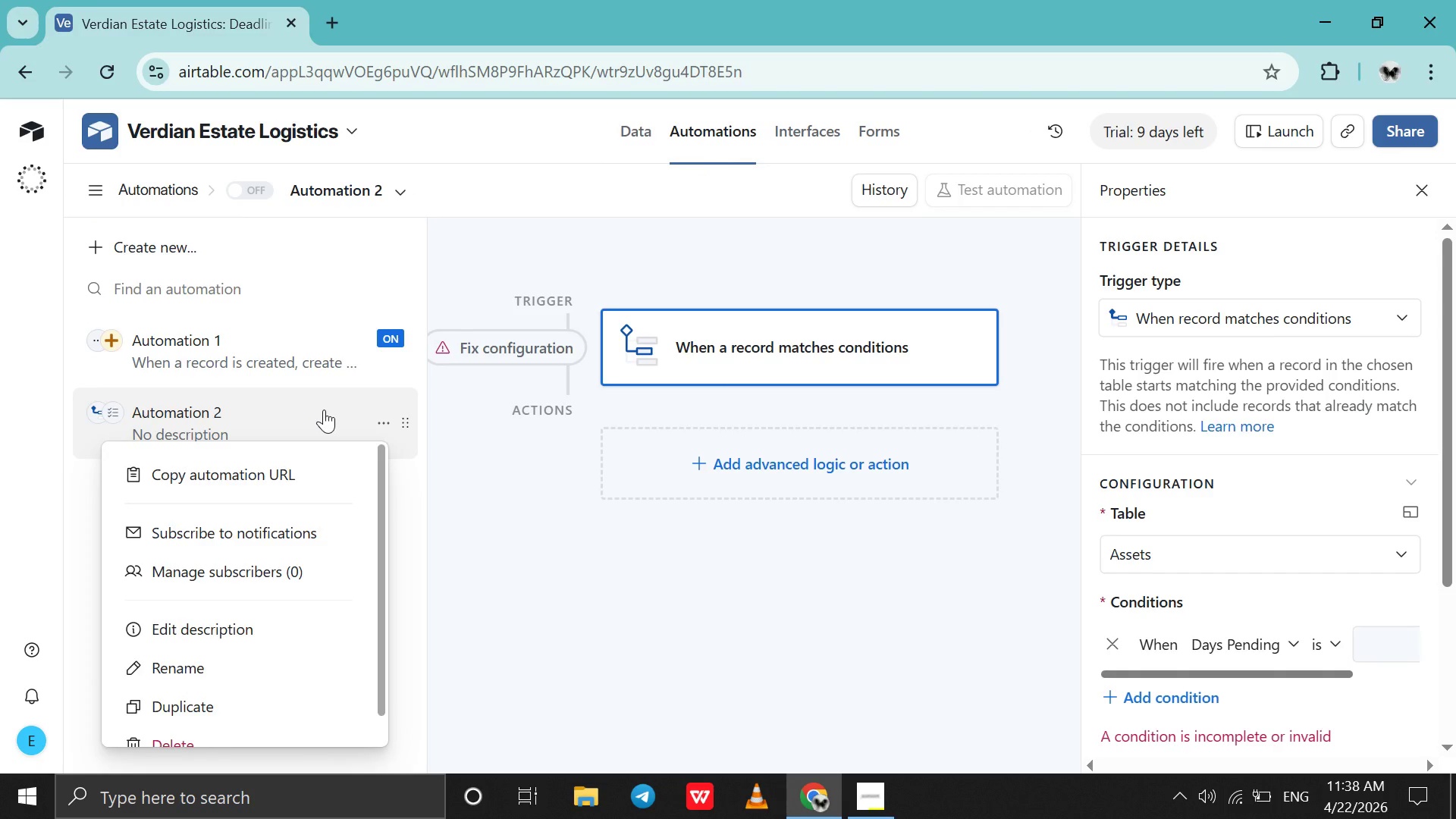 
left_click([322, 410])
 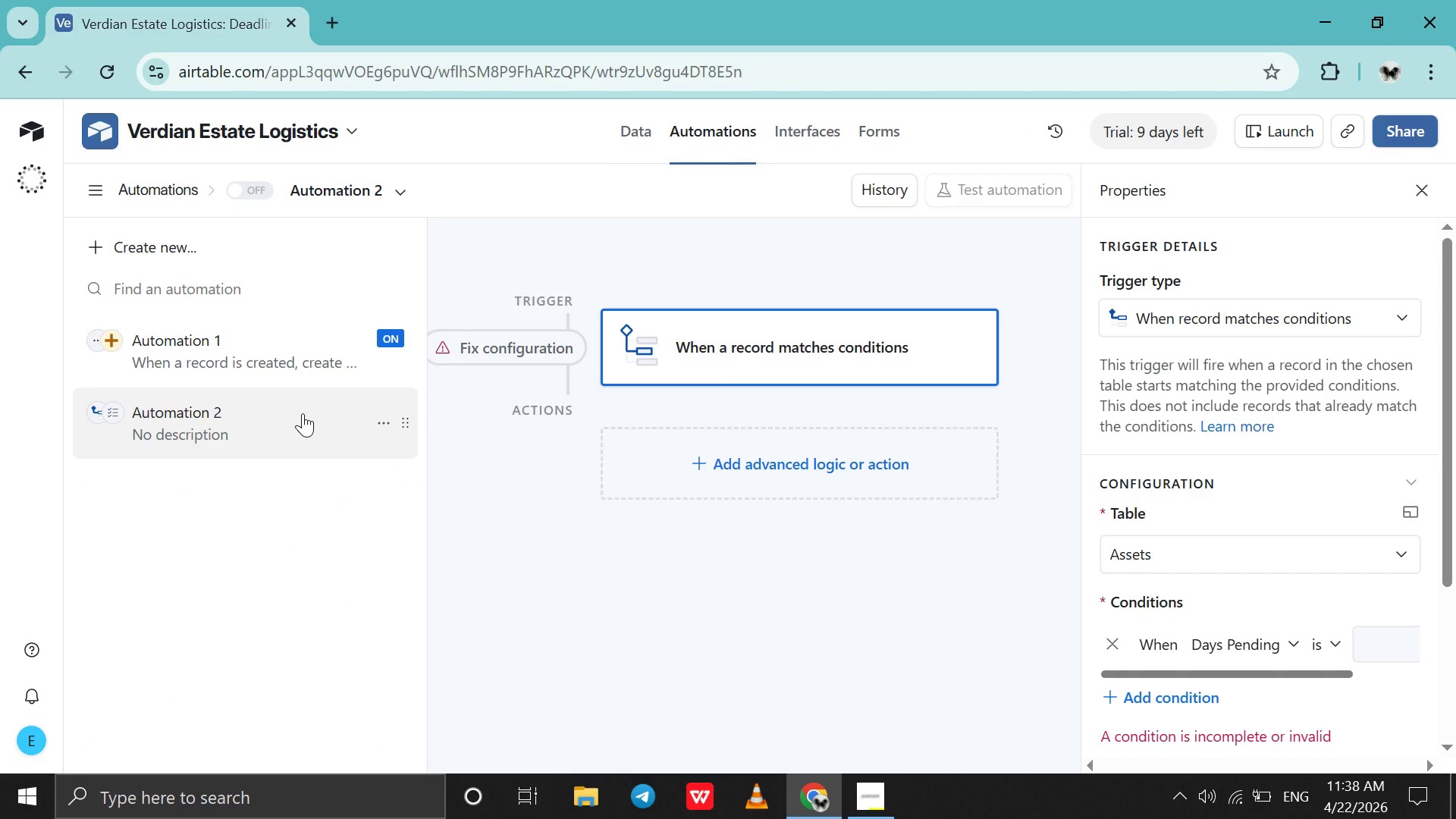 
left_click([301, 414])
 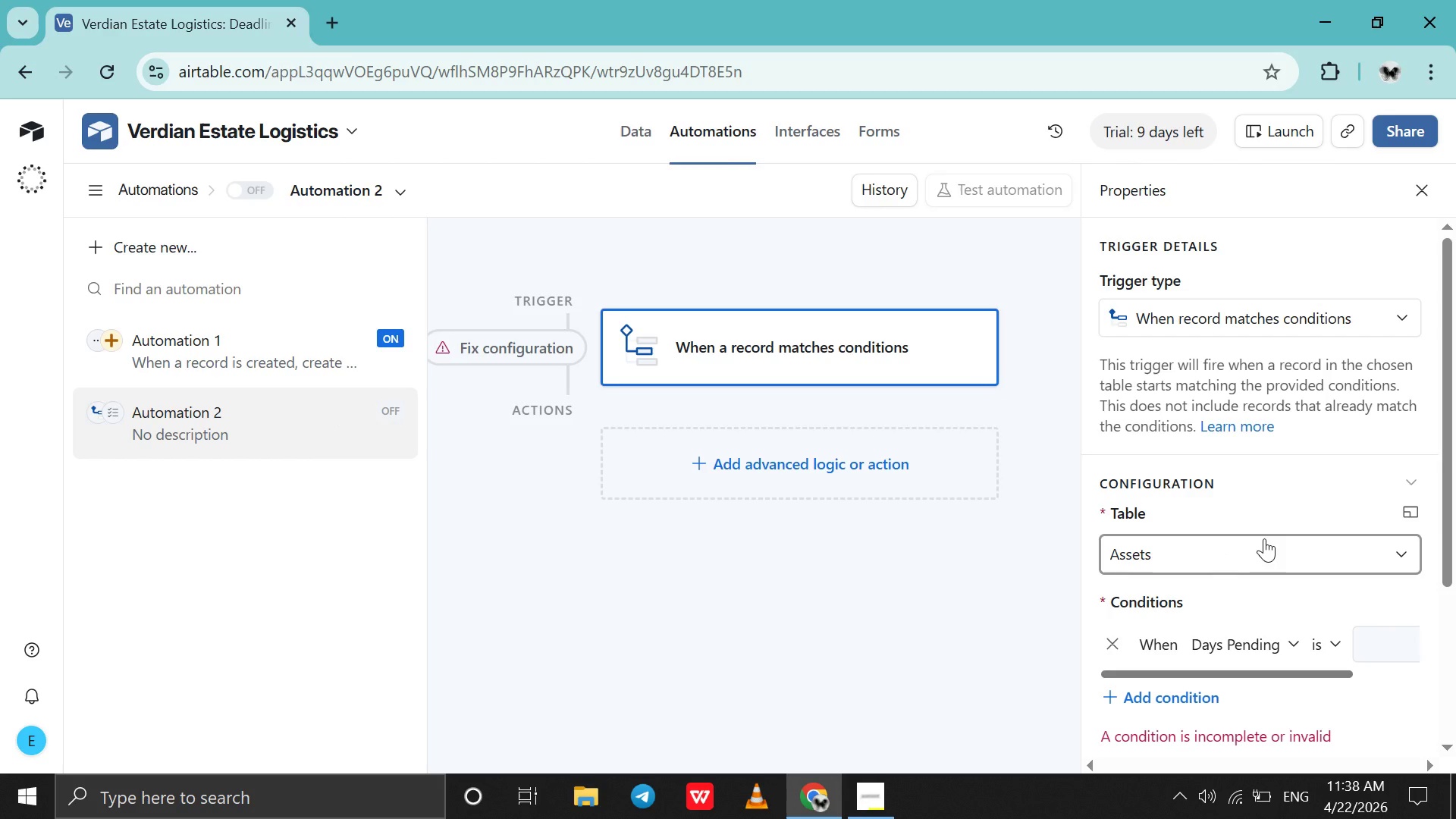 
scroll: coordinate [1270, 534], scroll_direction: down, amount: 1.0
 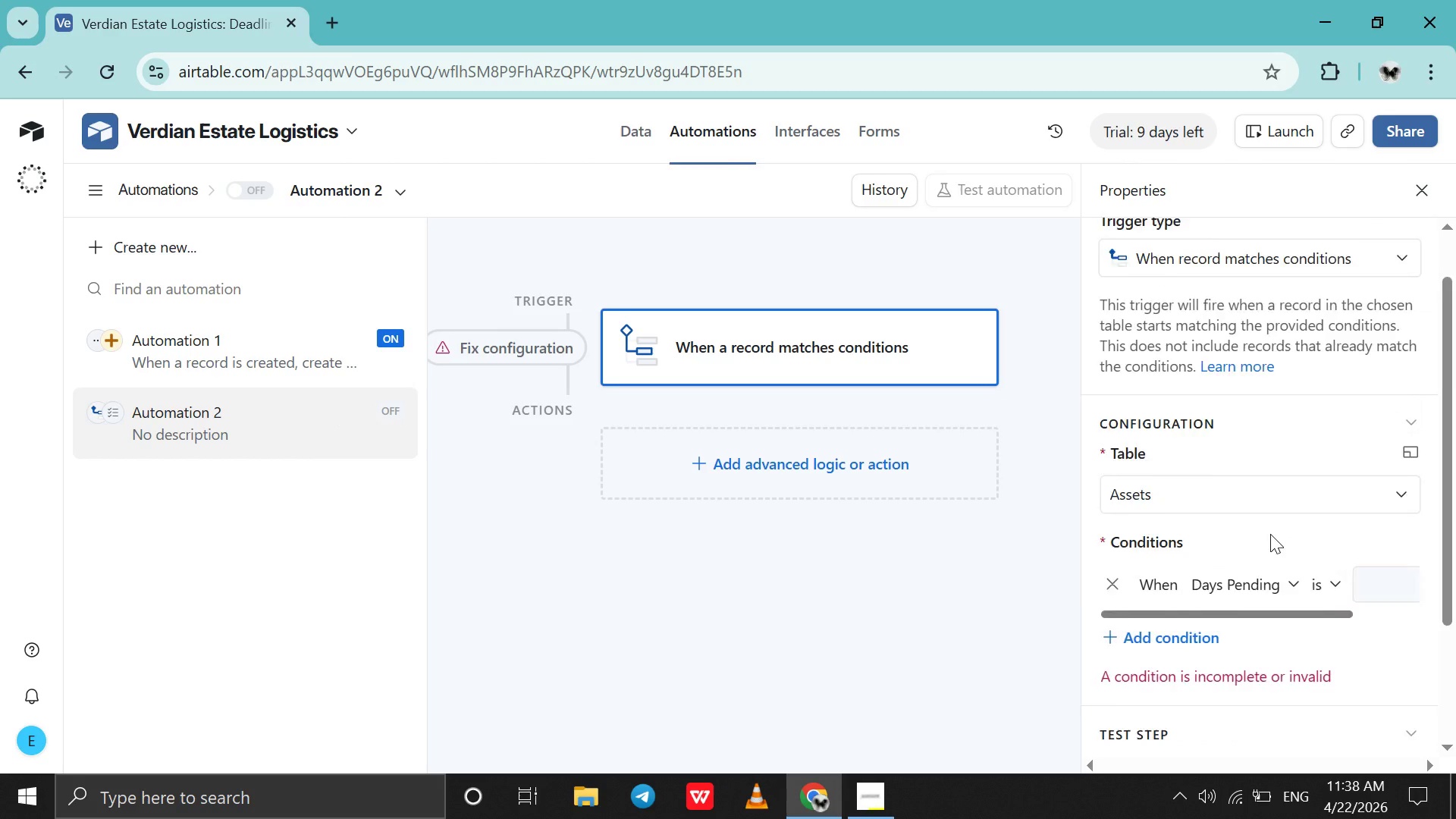 
scroll: coordinate [1270, 534], scroll_direction: none, amount: 0.0
 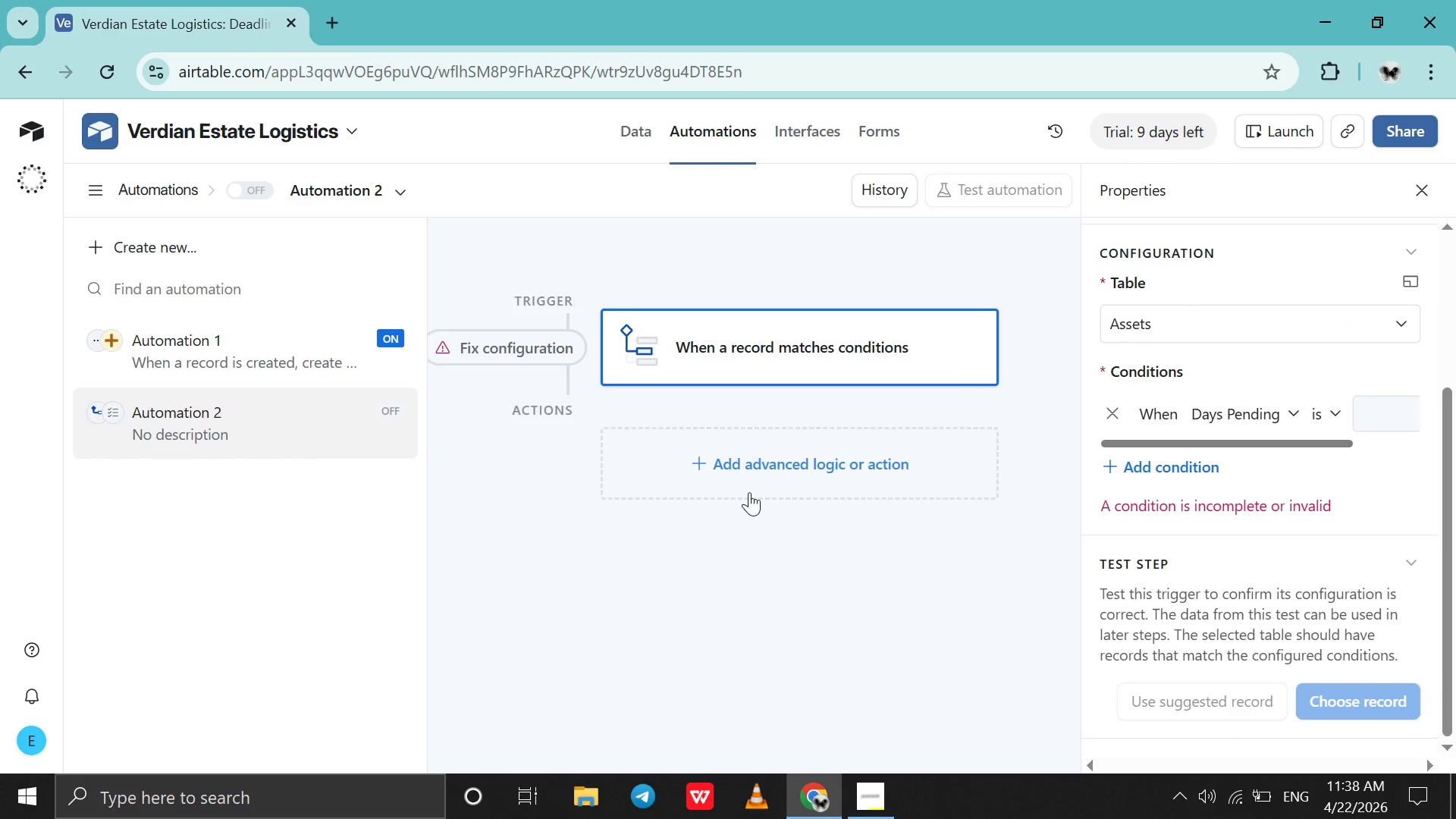 
left_click([754, 478])
 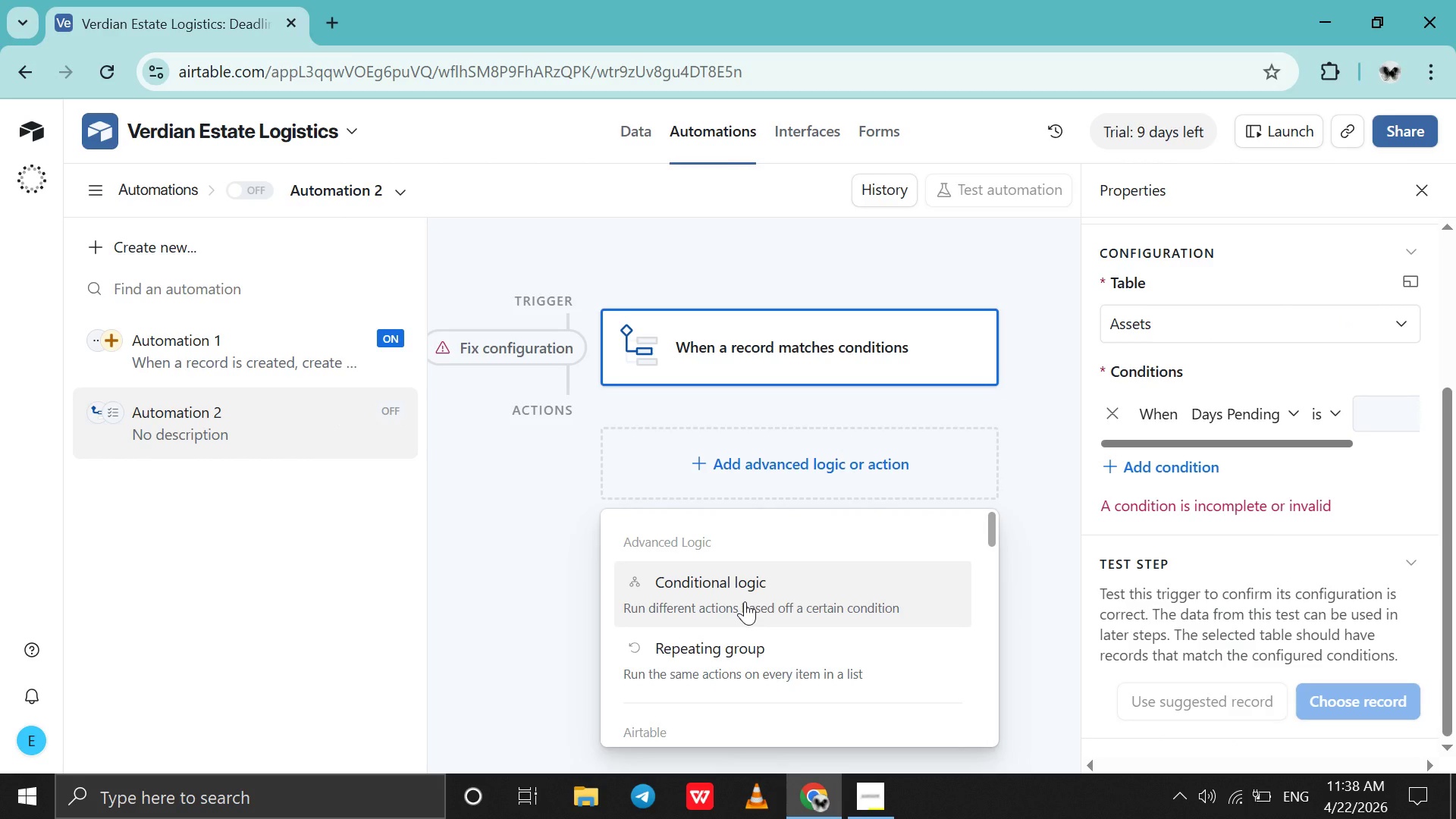 
scroll: coordinate [745, 601], scroll_direction: down, amount: 1.0
 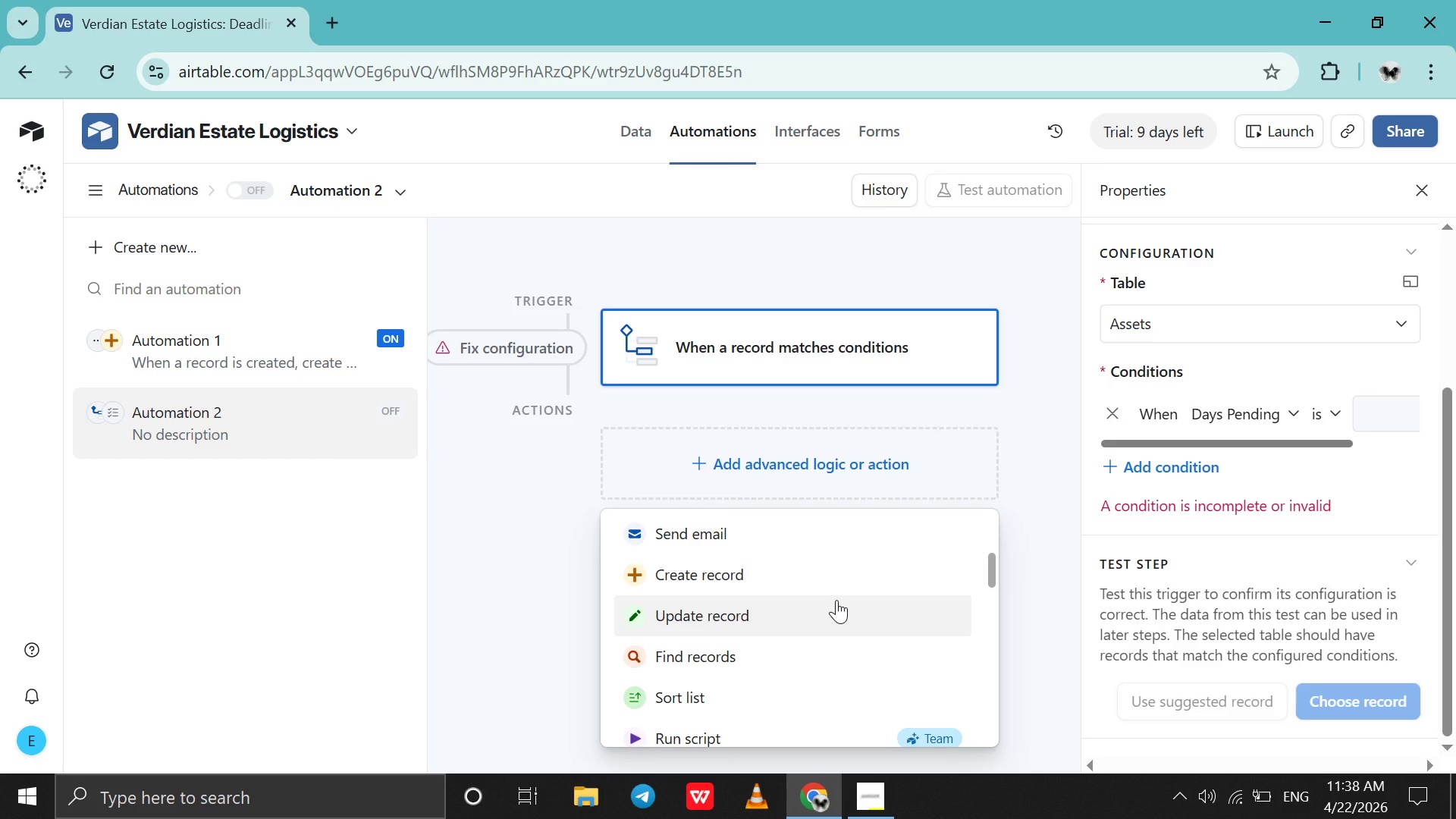 
wait(20.07)
 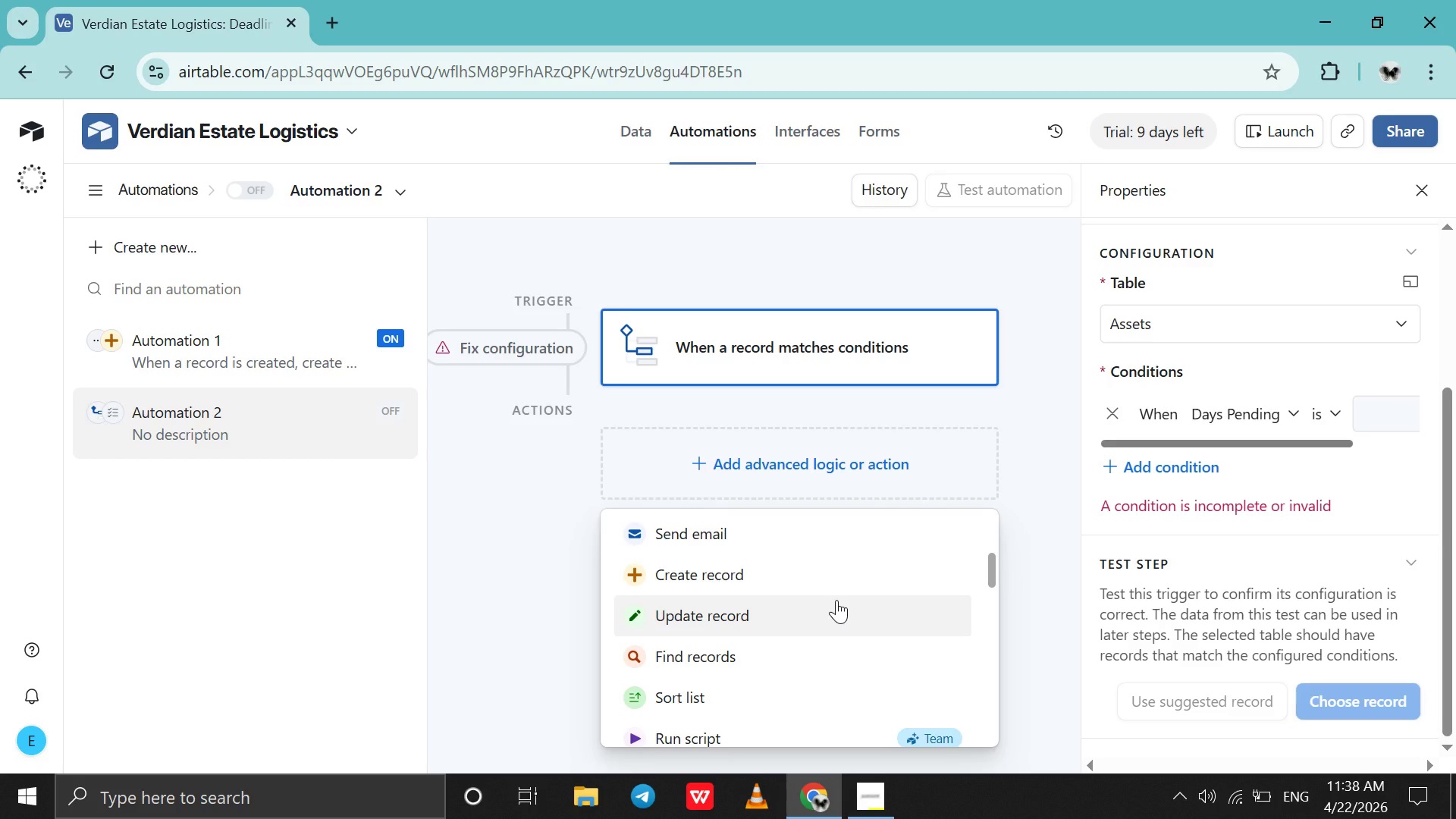 
left_click([817, 607])
 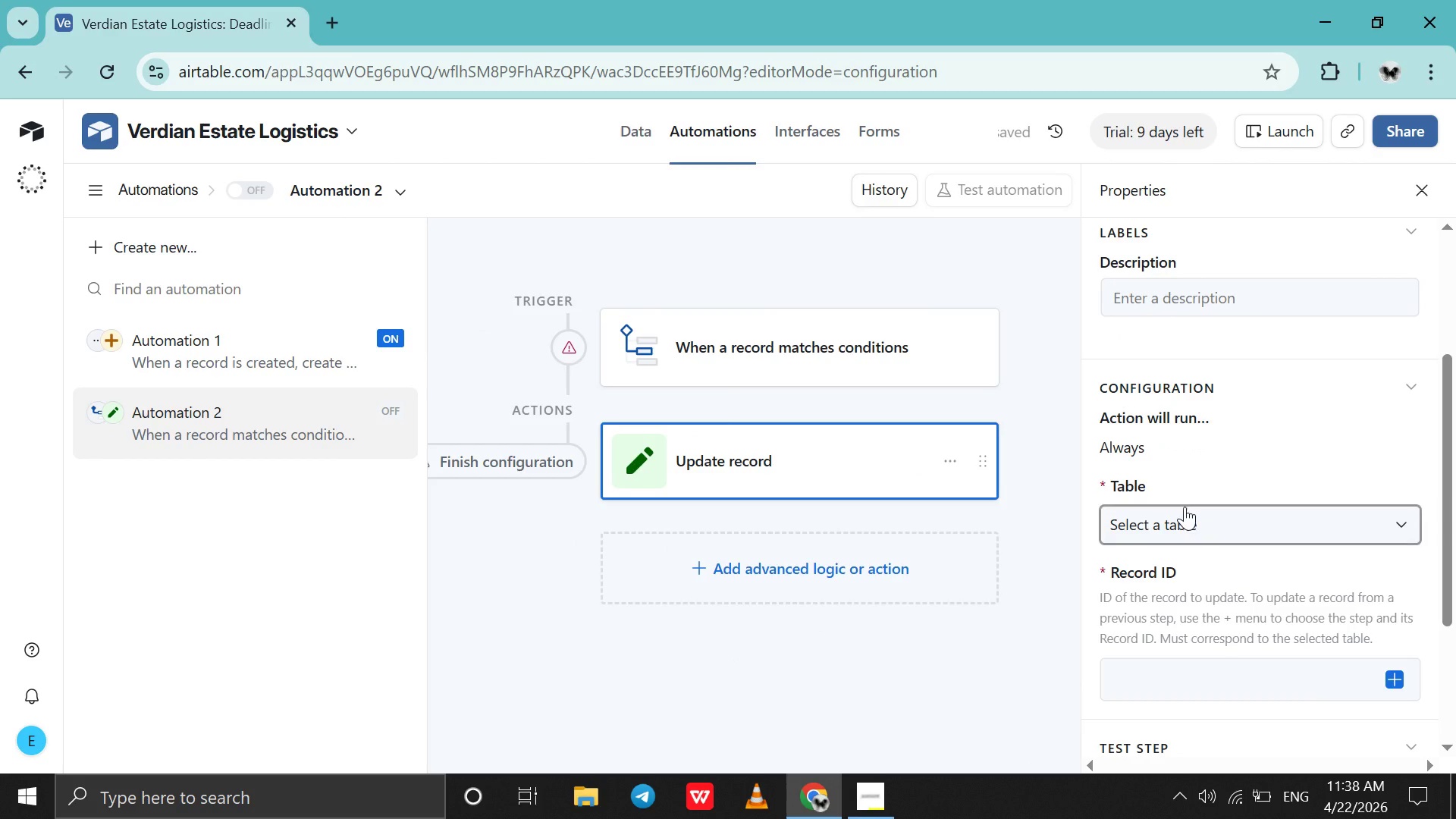 
left_click([1181, 516])
 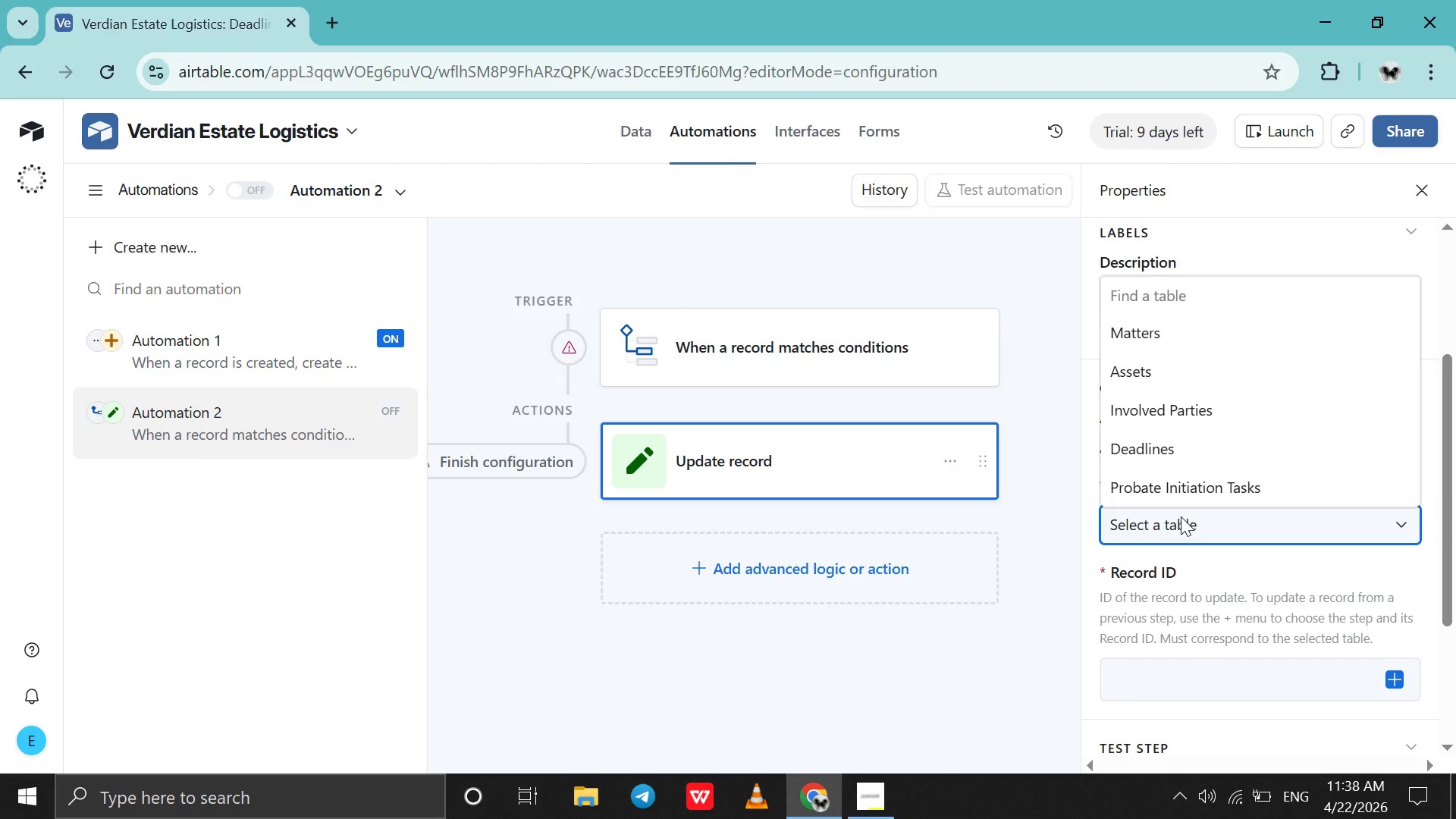 
wait(15.48)
 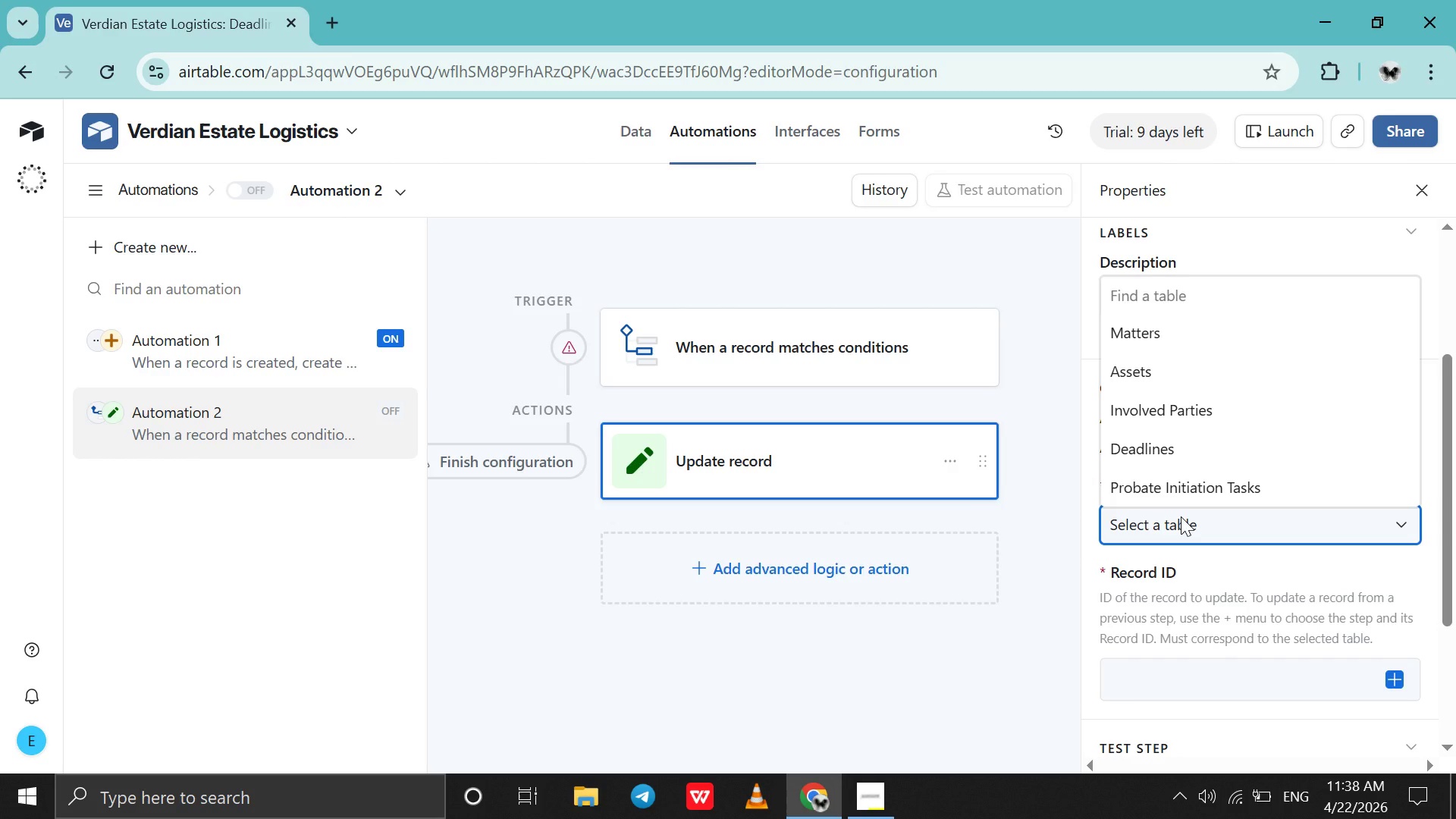 
left_click([646, 143])